 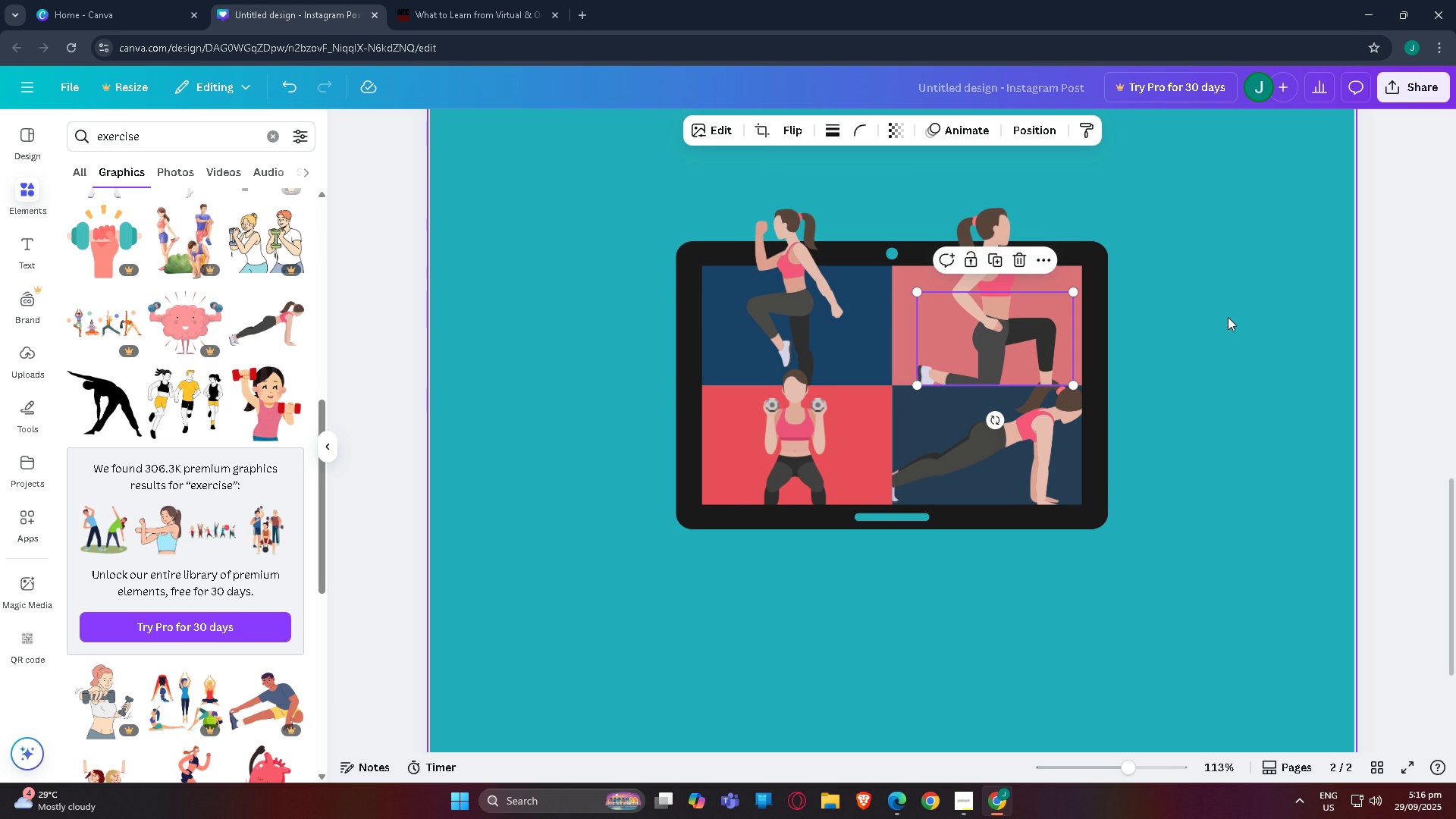 
left_click([1228, 317])
 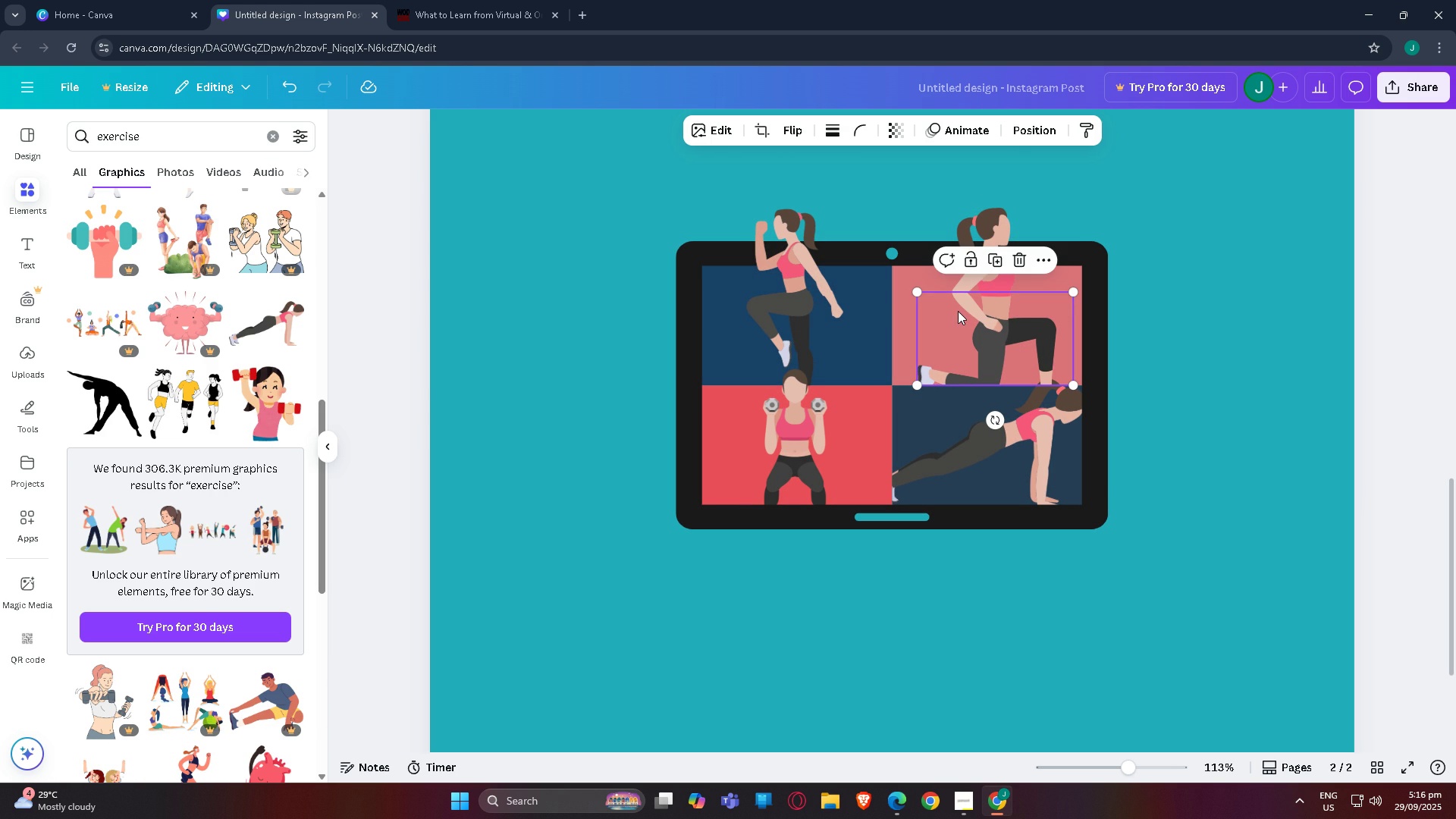 
left_click([958, 311])
 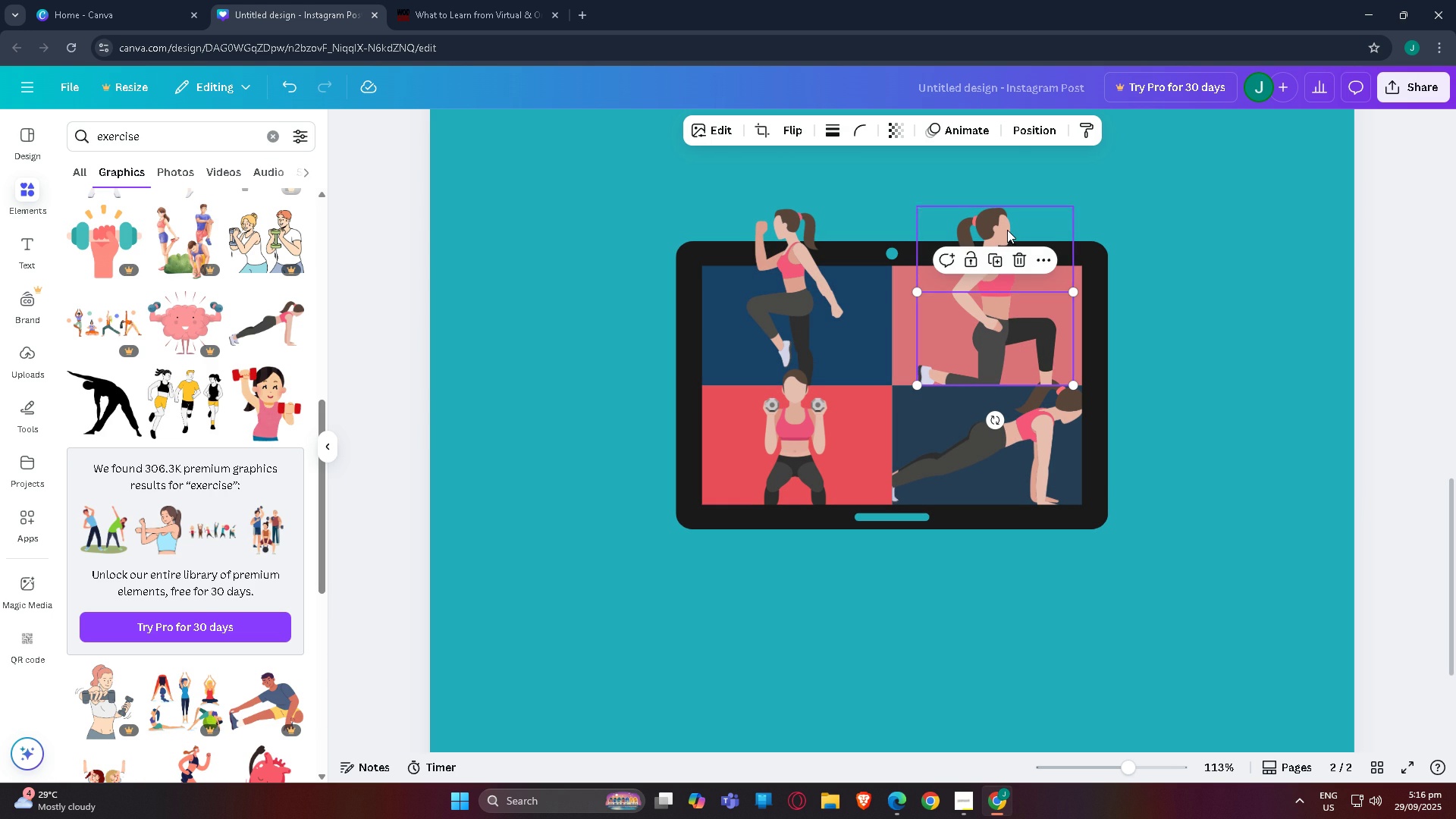 
left_click([1007, 230])
 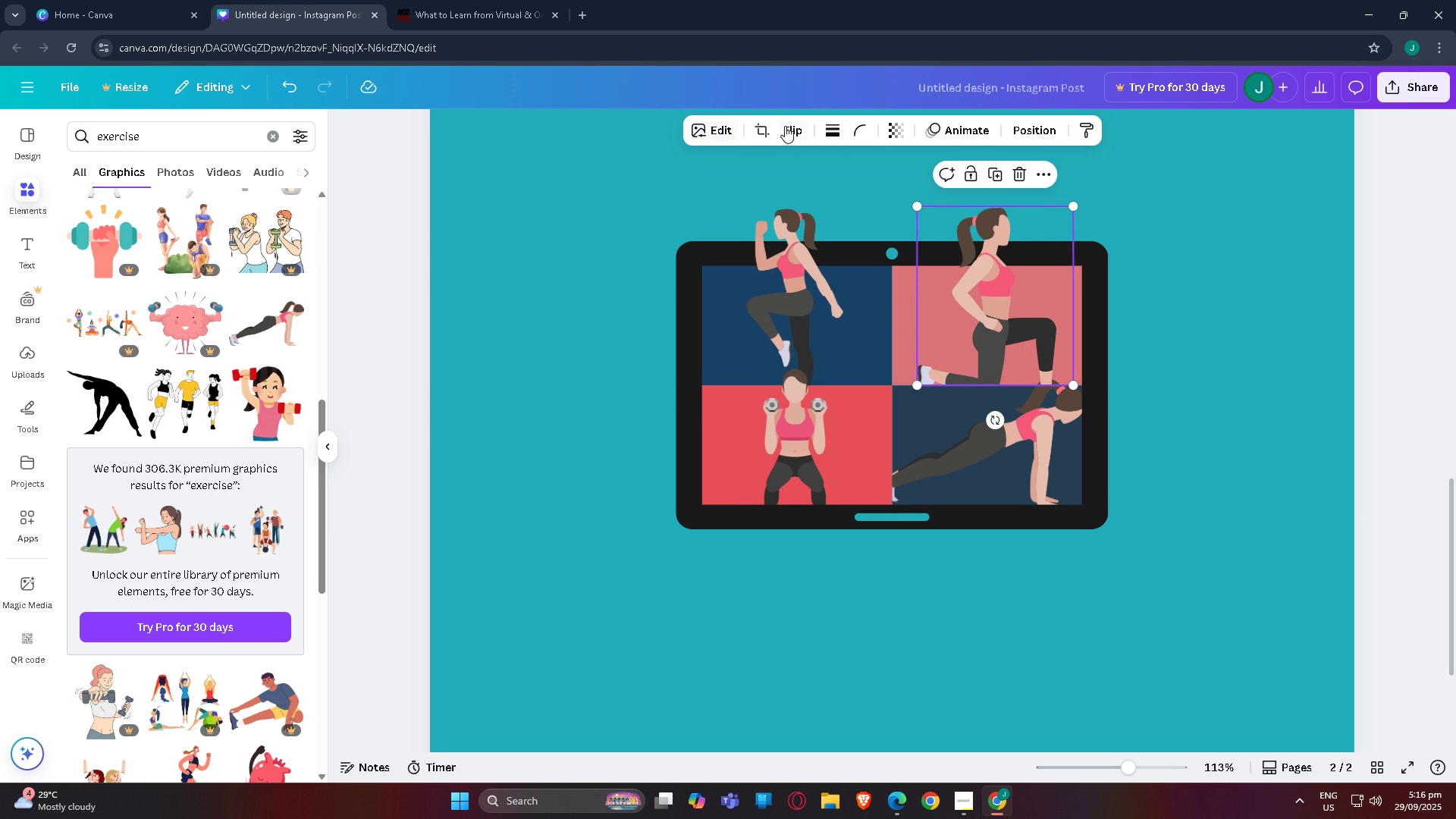 
left_click([764, 128])